 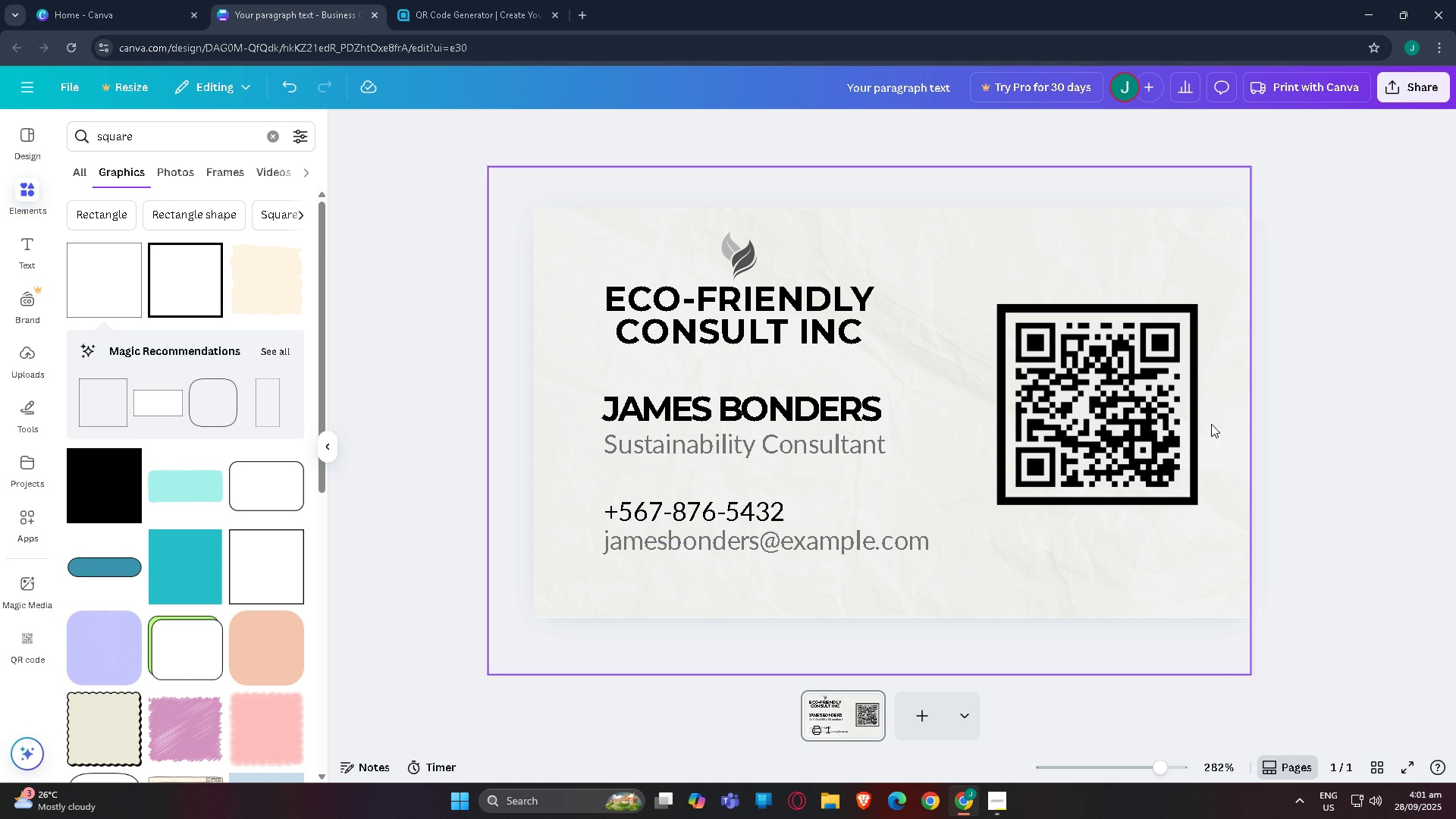 
left_click([1175, 424])
 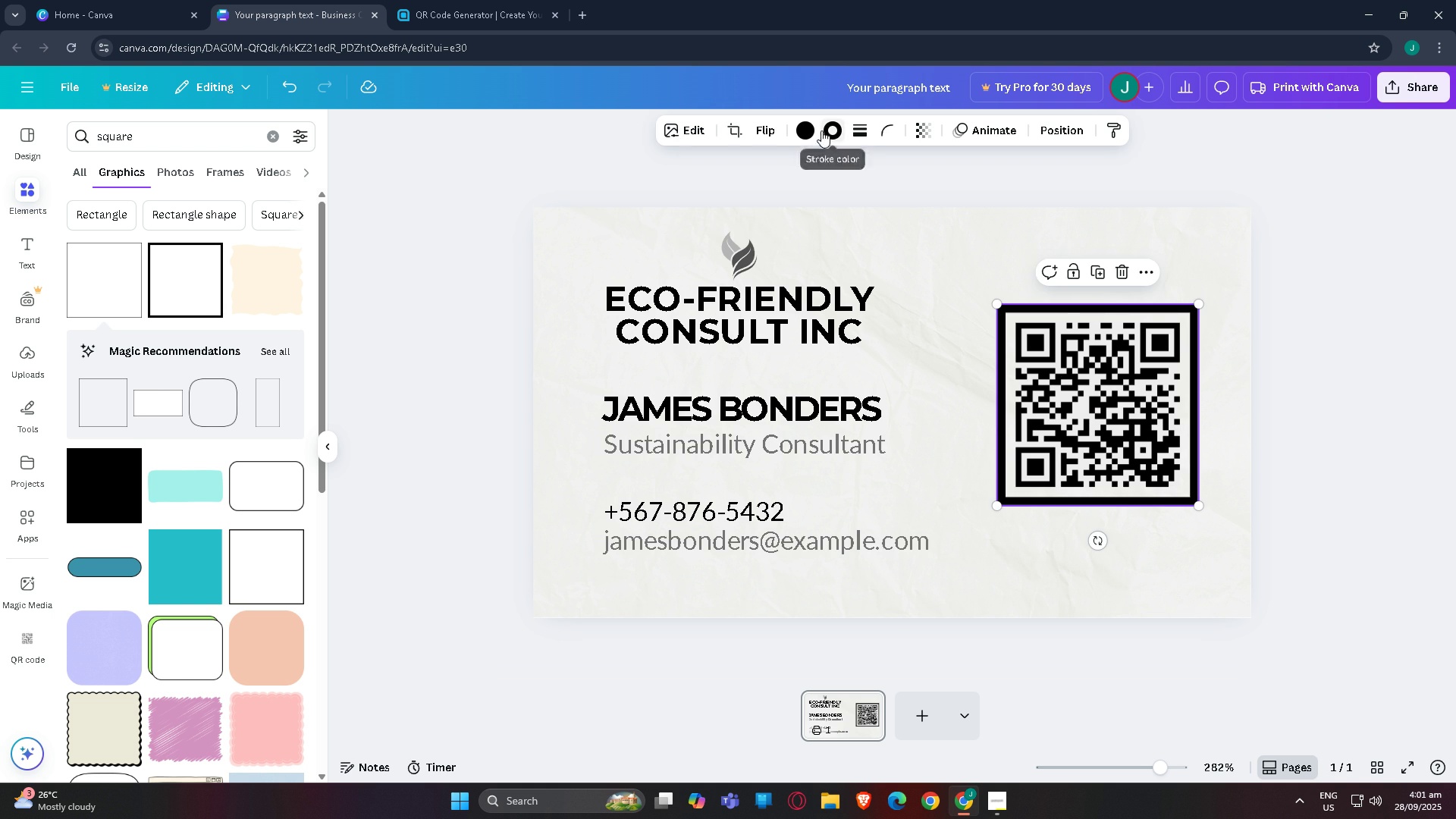 
left_click([802, 131])
 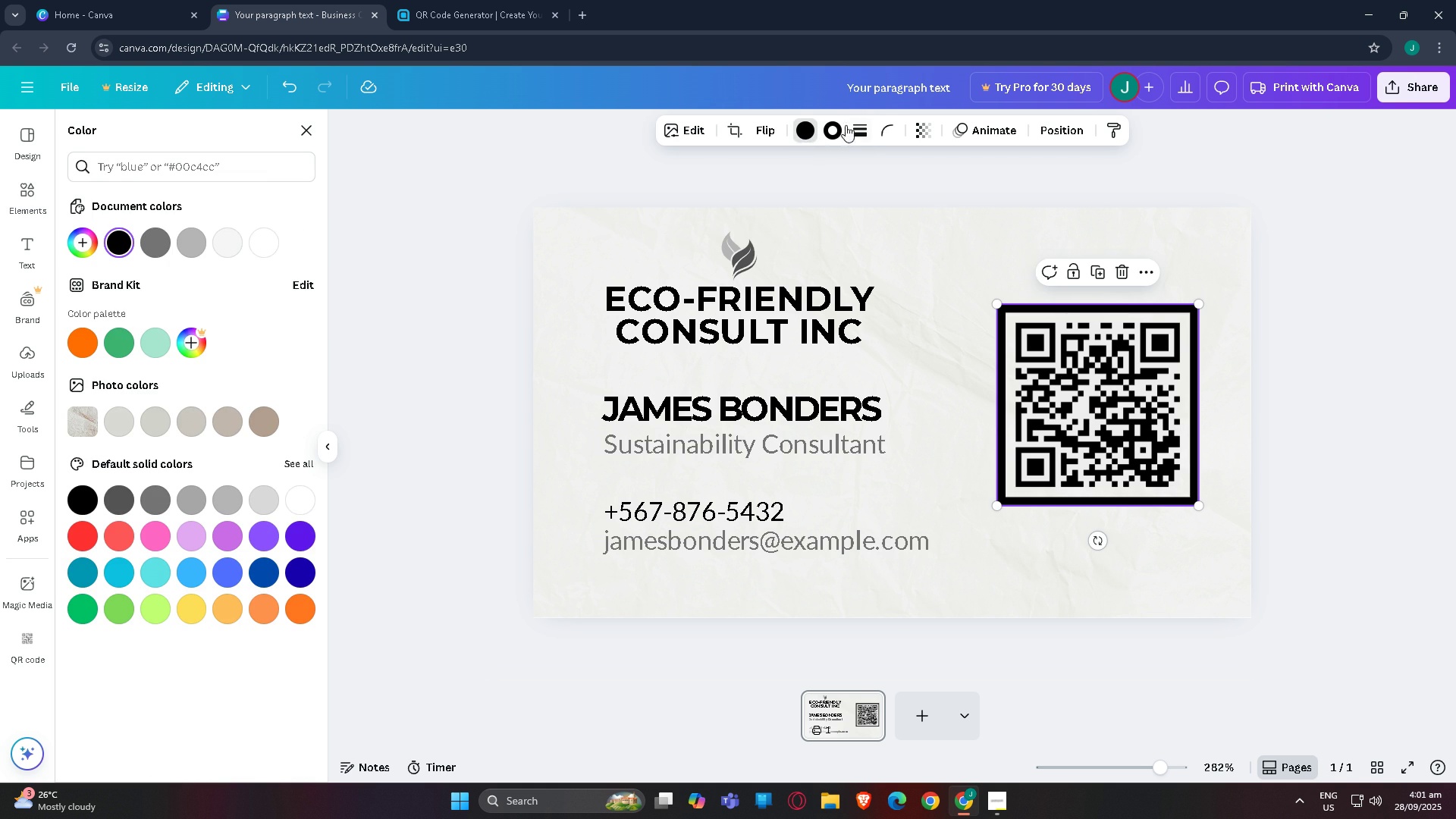 
left_click([838, 128])
 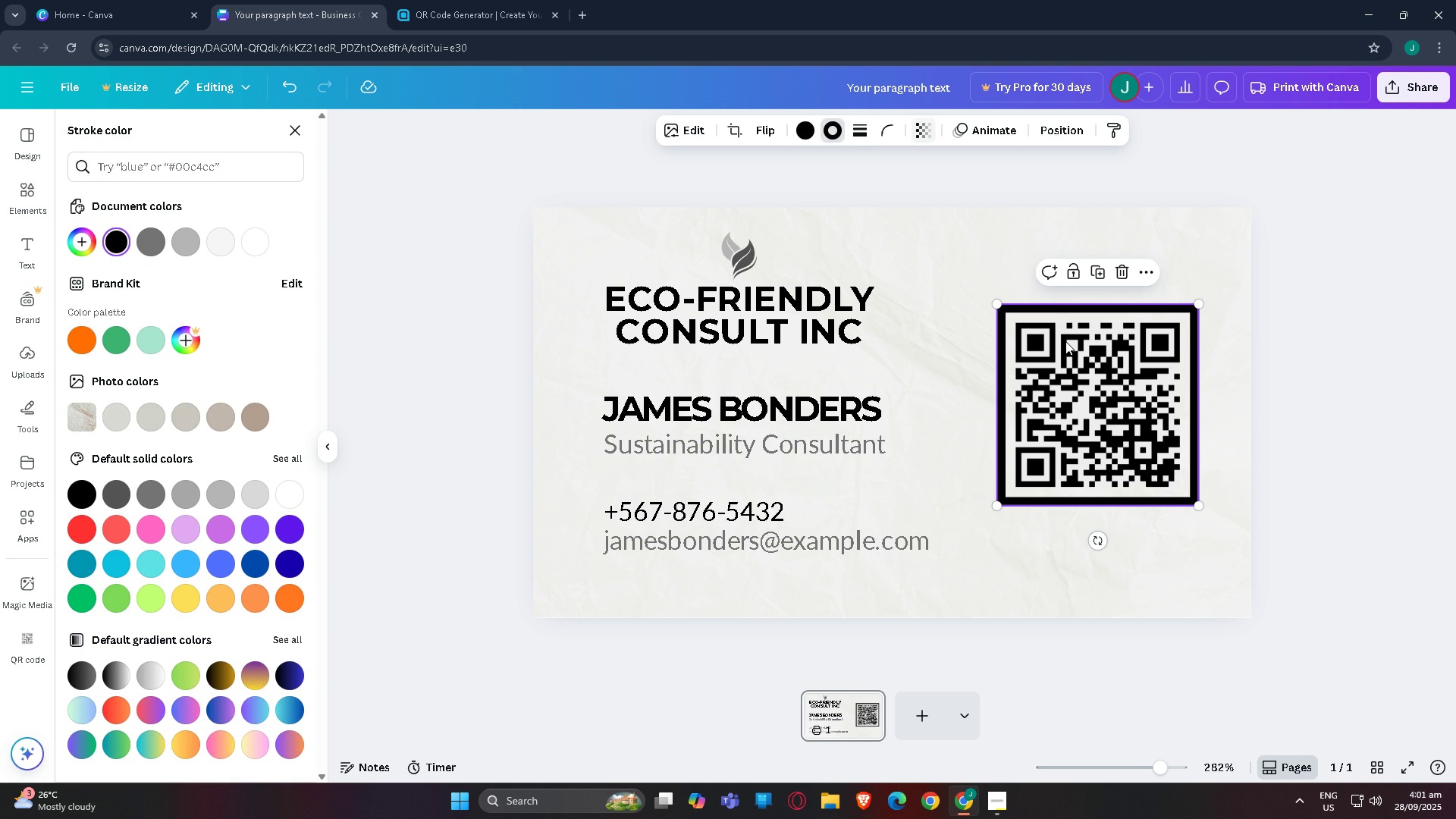 
left_click([1169, 456])
 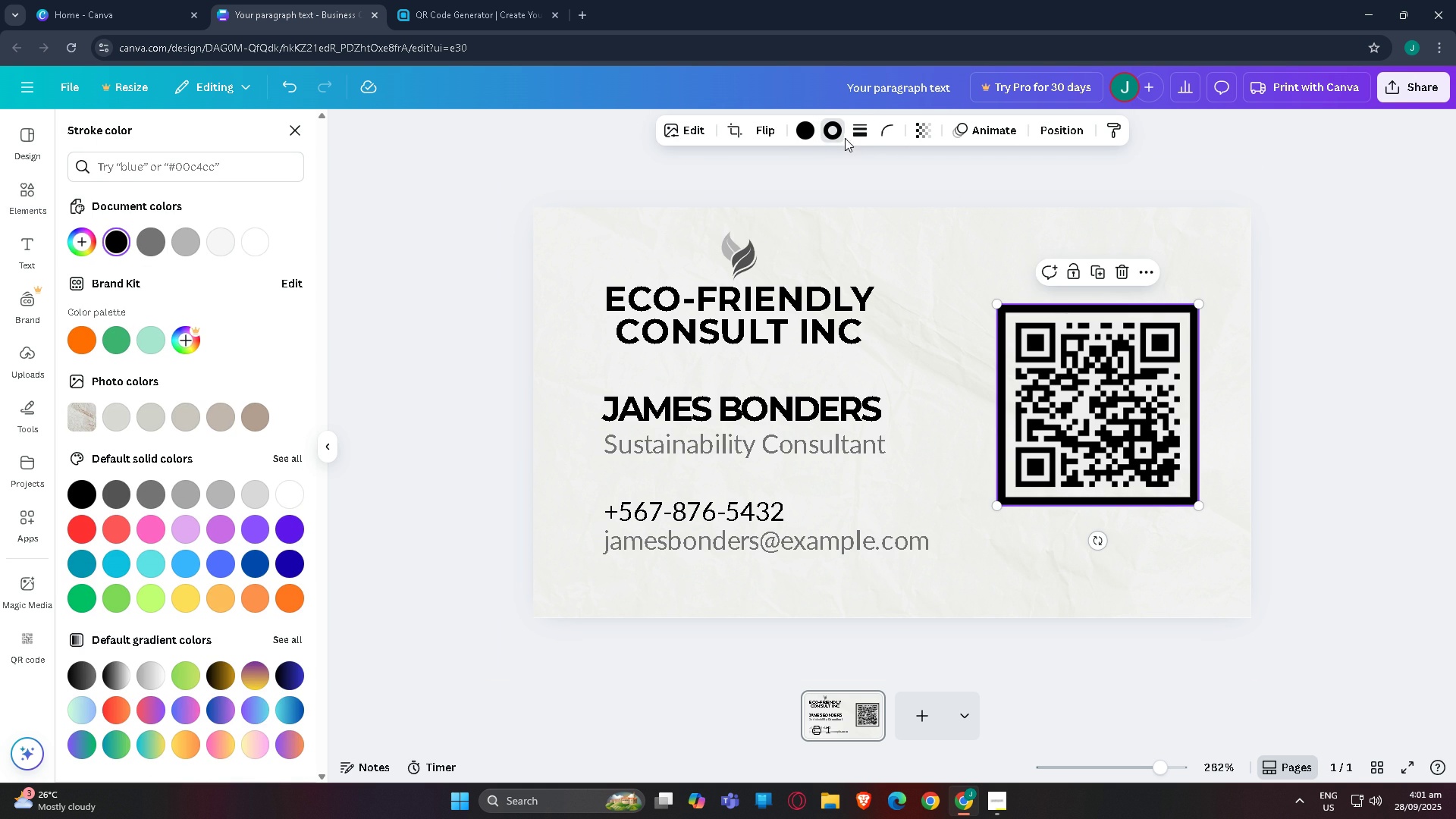 
left_click([854, 136])